 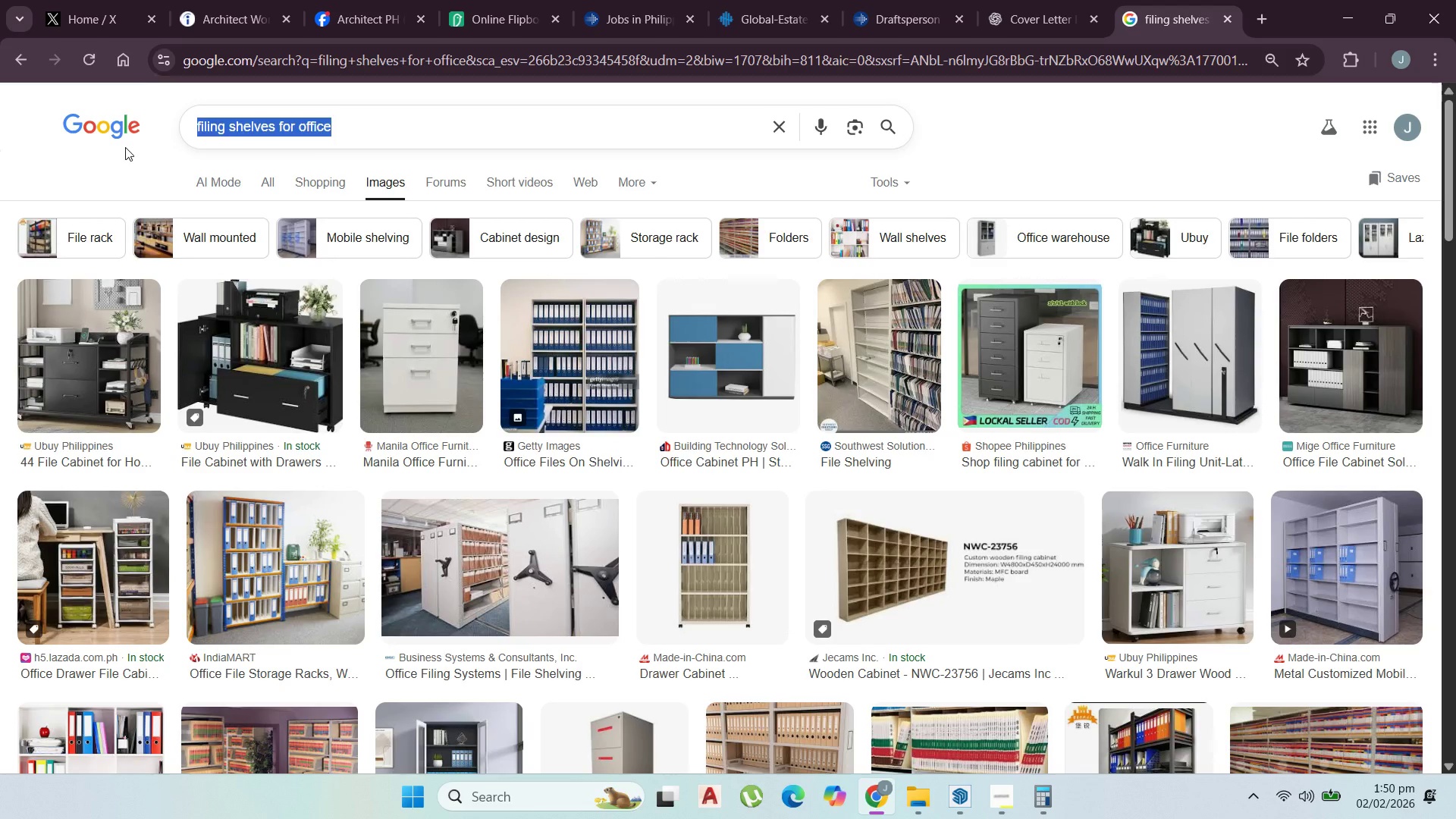 
type(hevw art deco)
 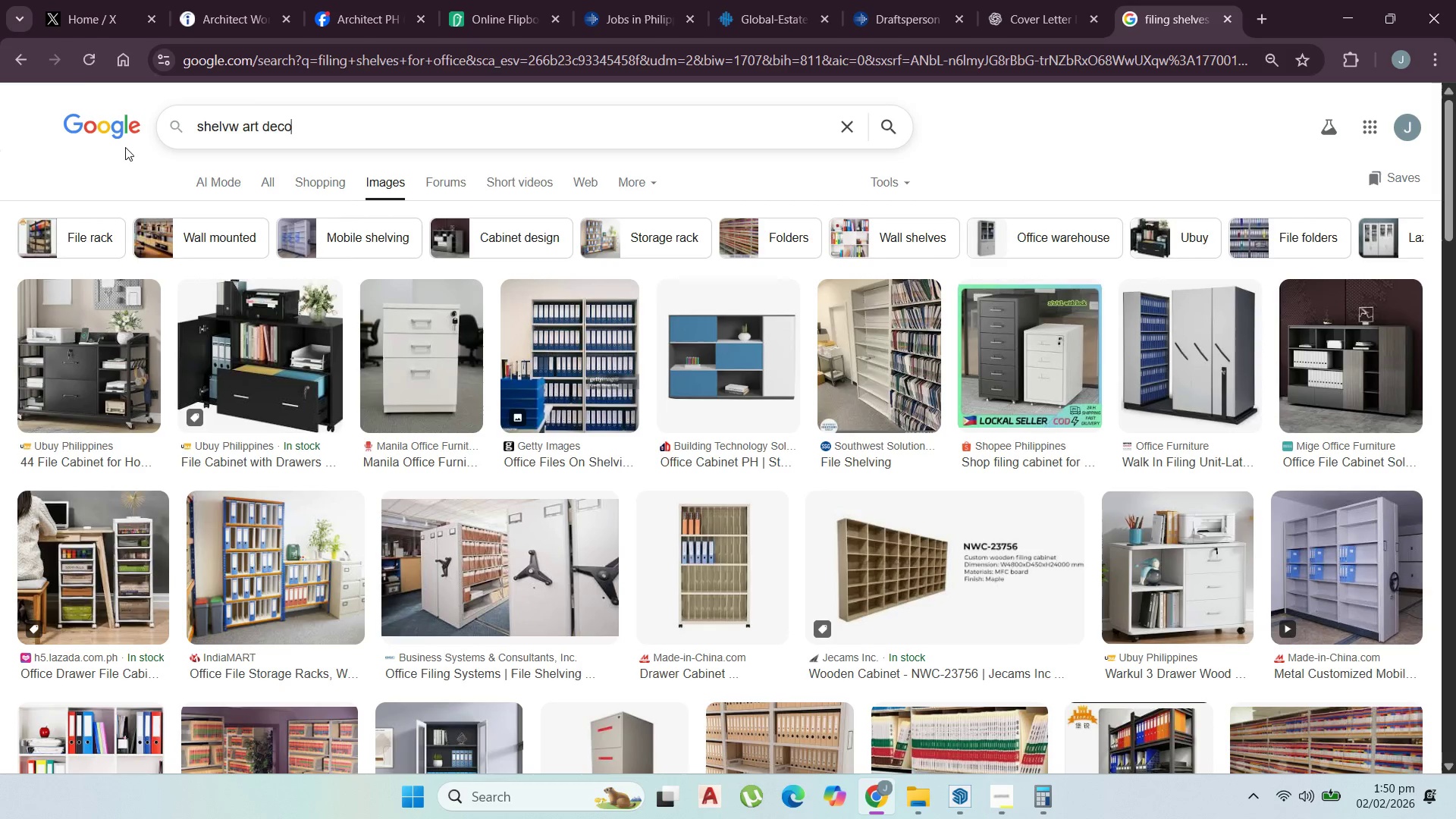 
key(Enter)
 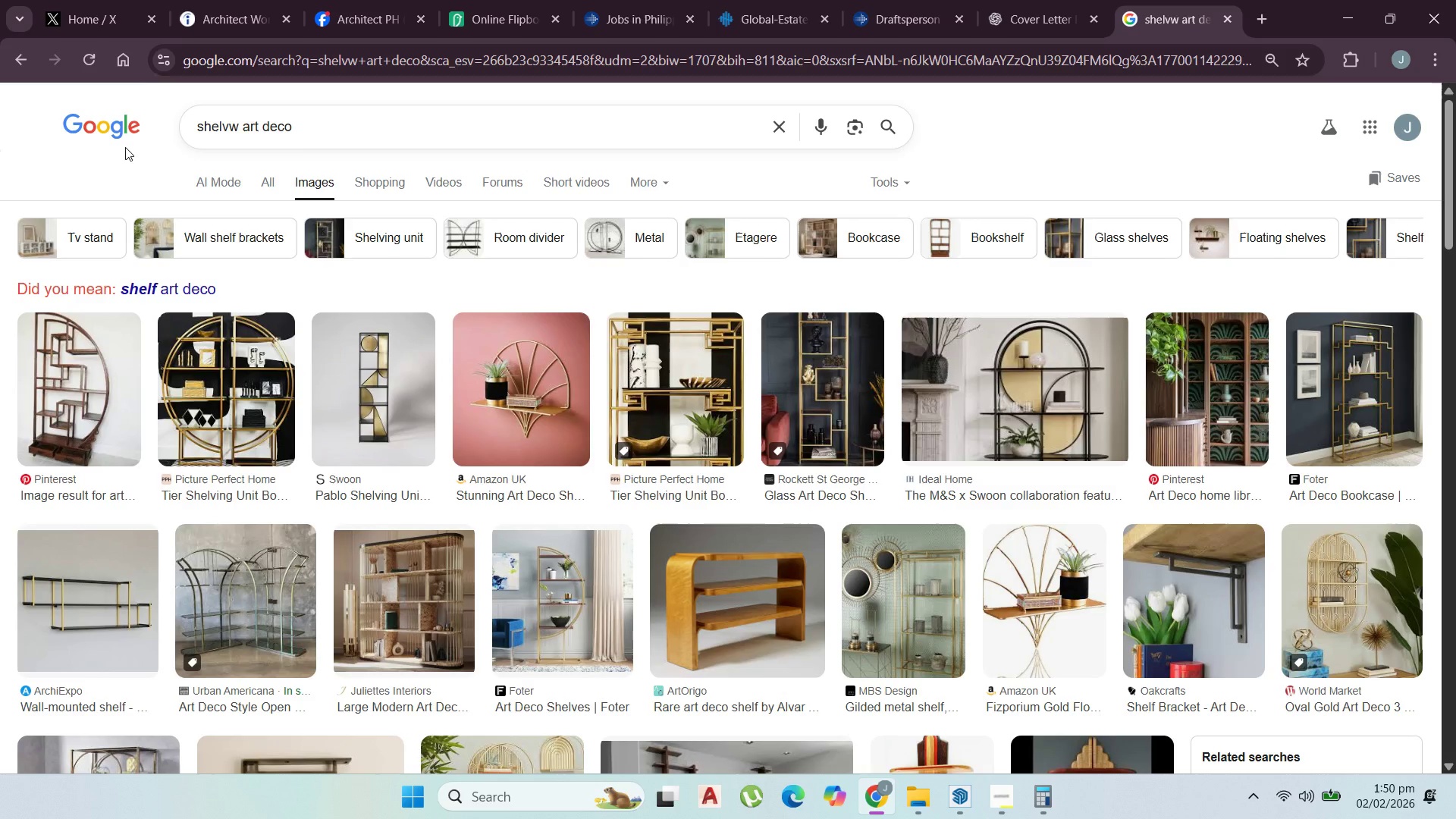 
wait(8.12)
 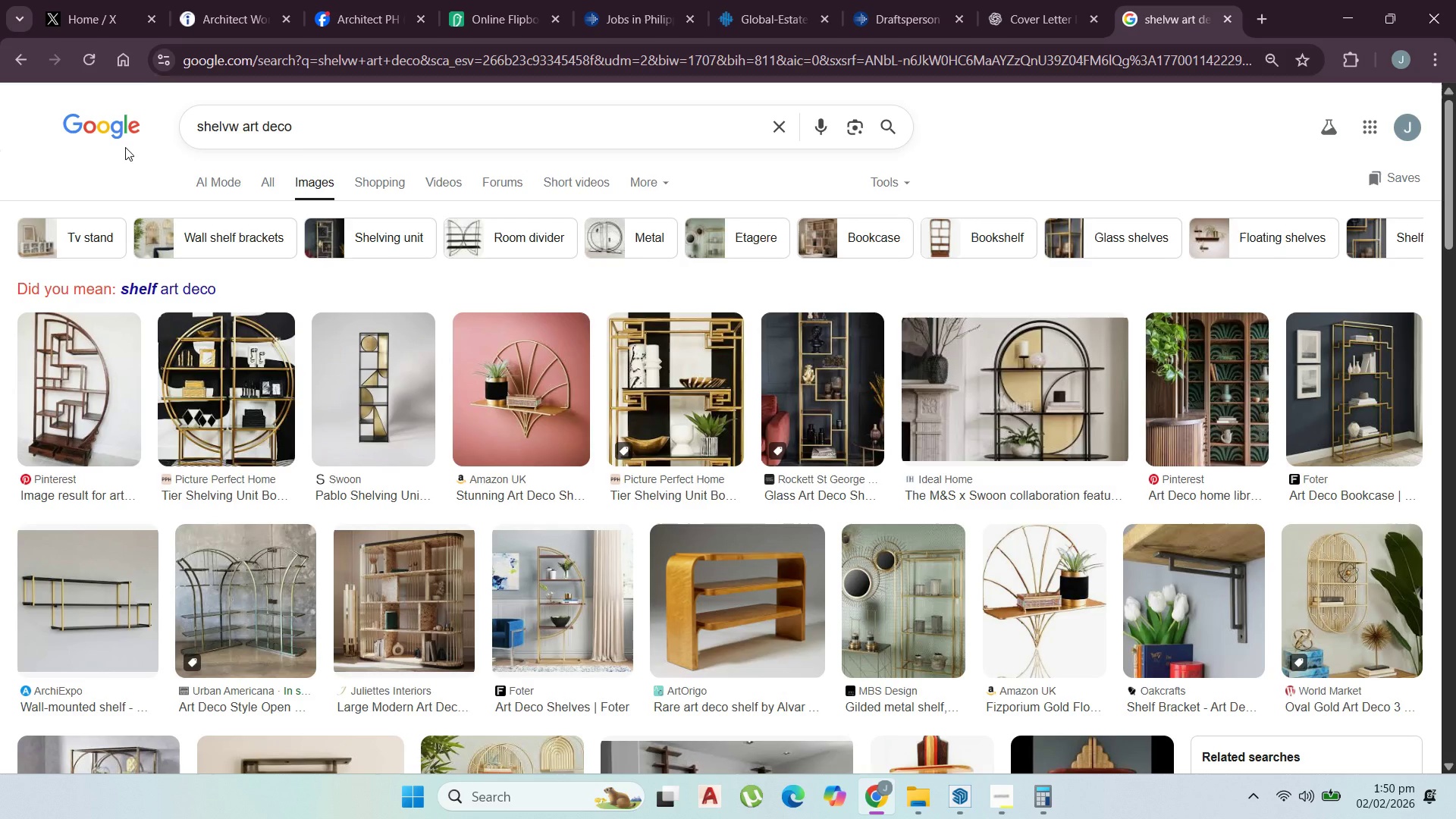 
left_click([1032, 399])
 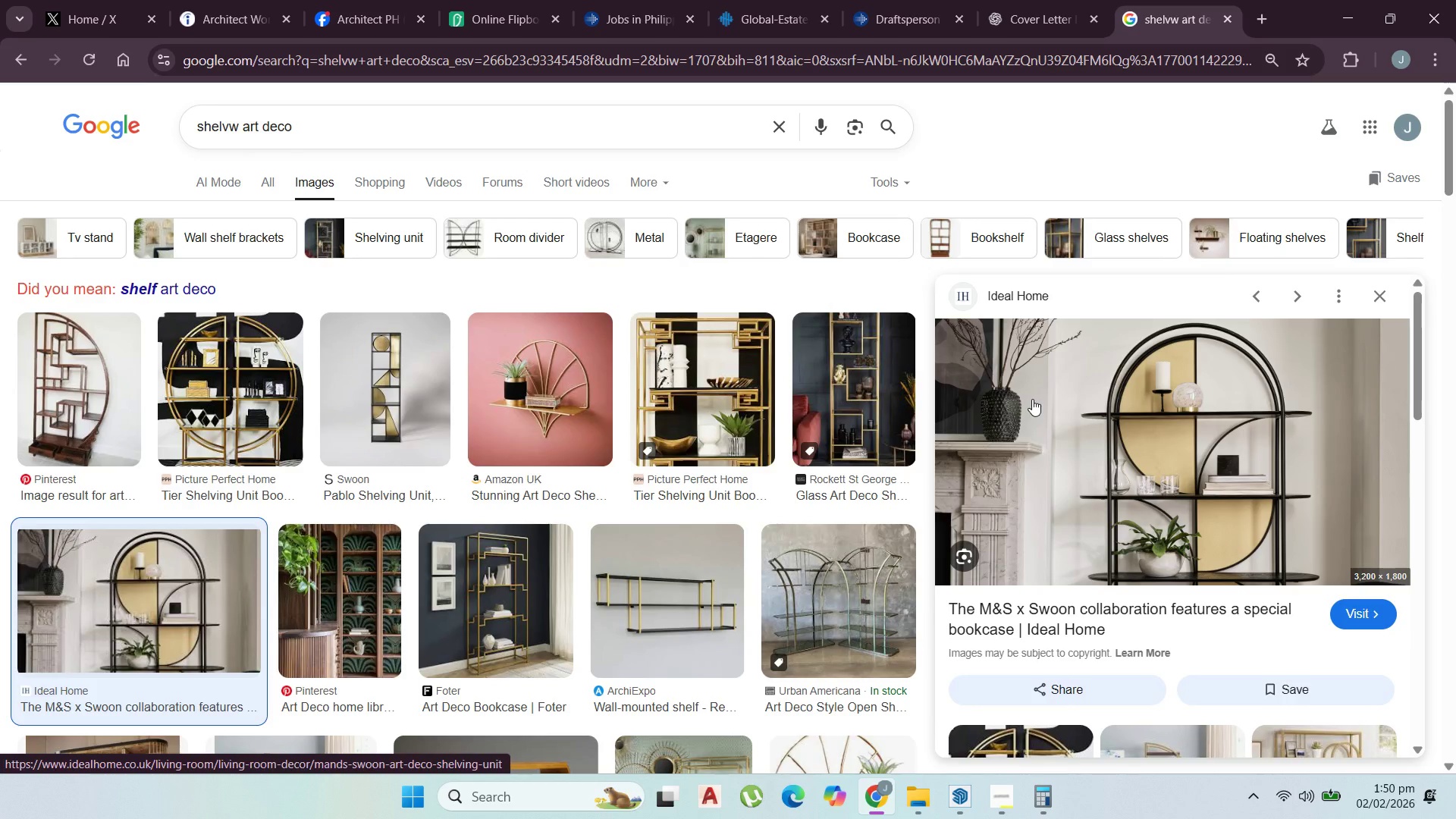 
wait(8.8)
 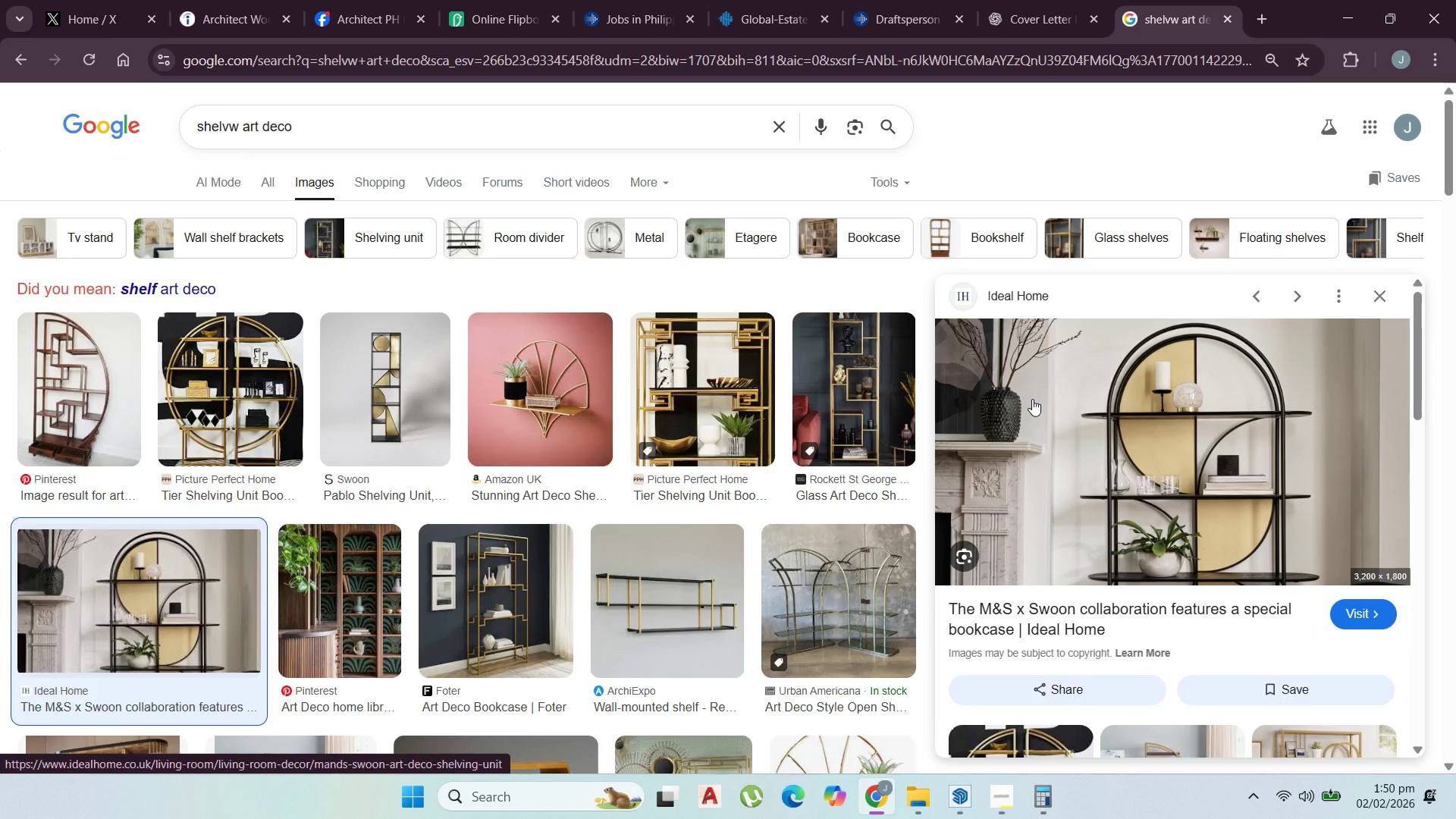 
scroll: coordinate [1016, 599], scroll_direction: down, amount: 1.0
 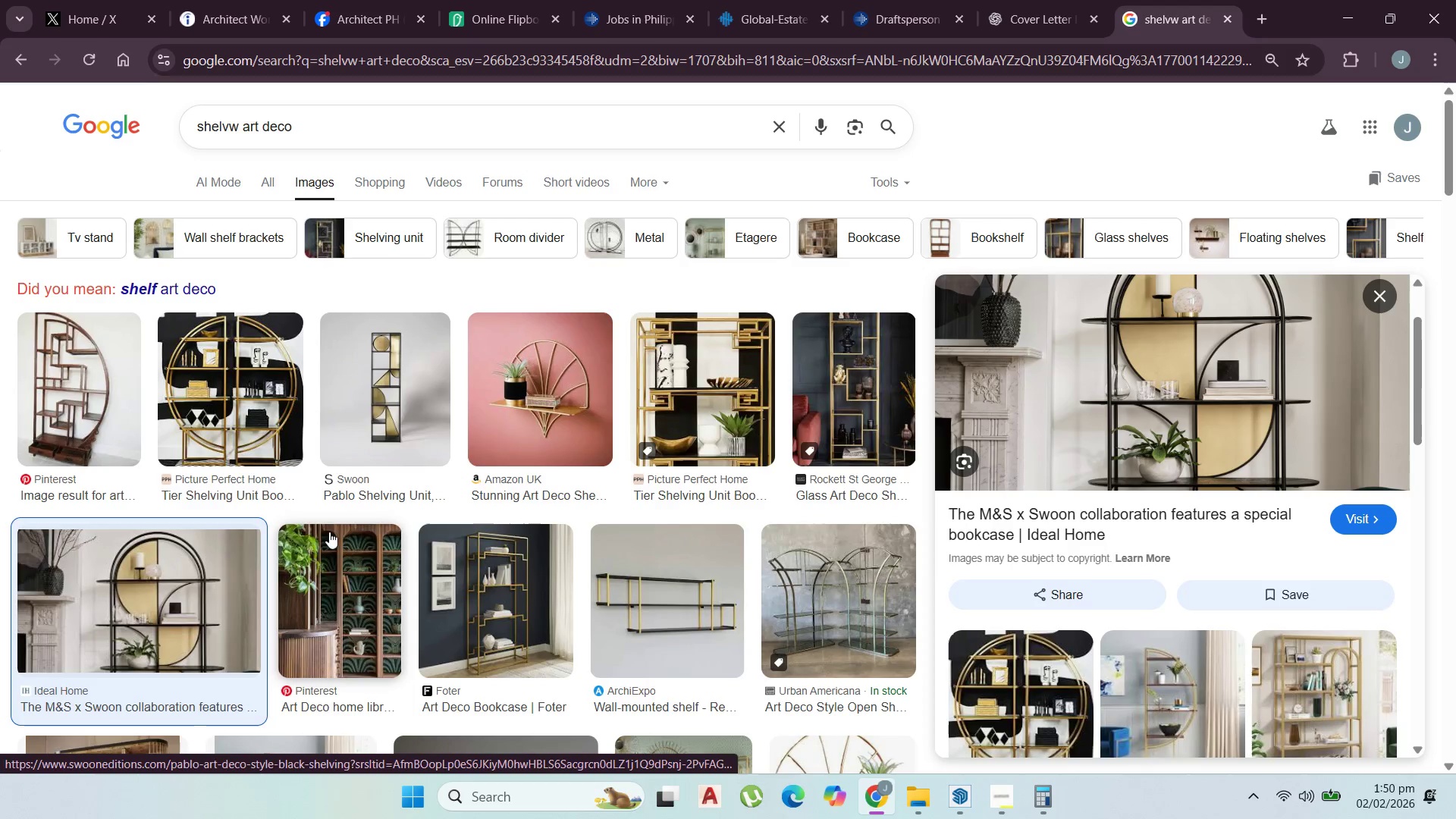 
left_click([328, 554])
 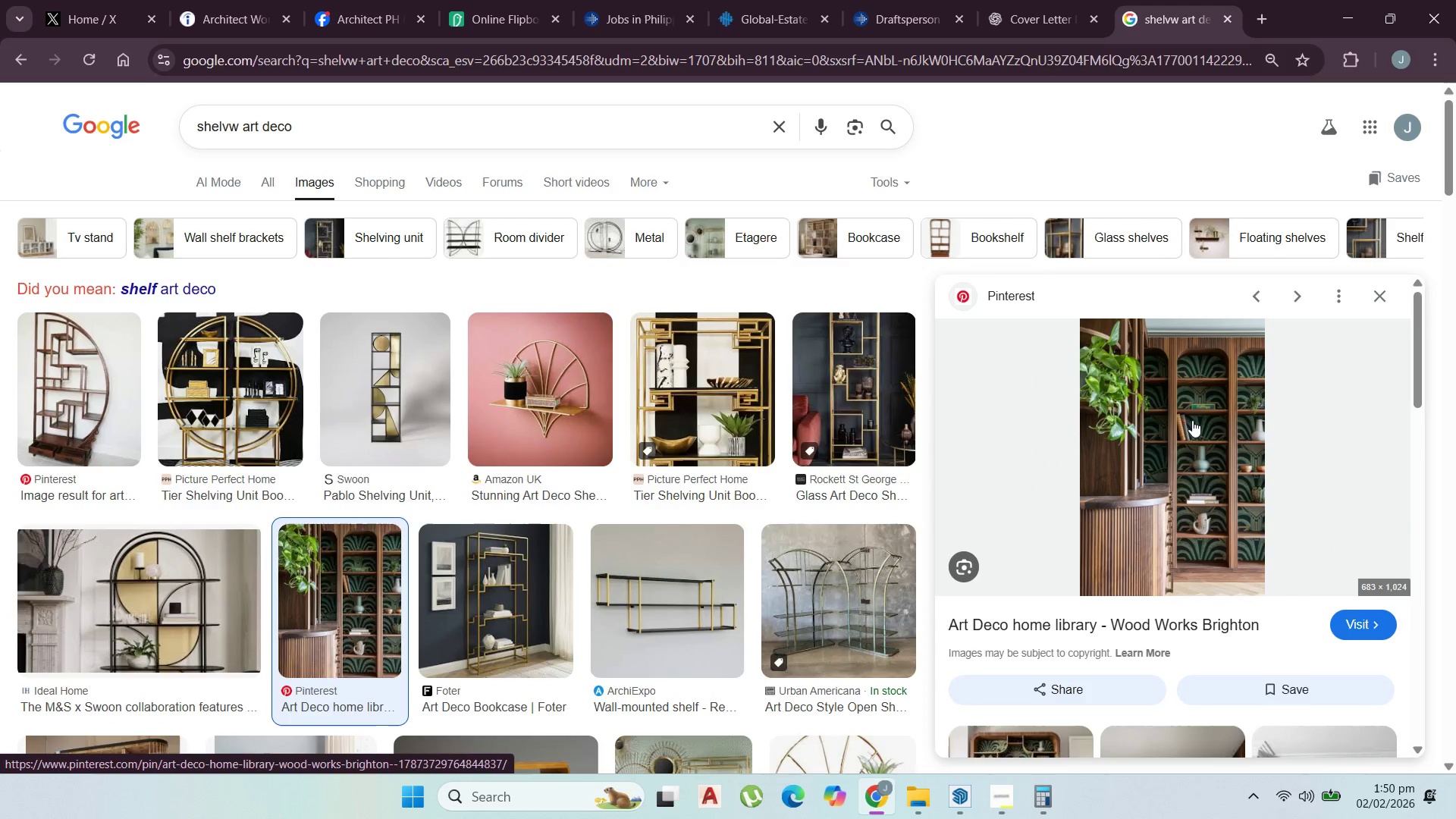 
wait(8.19)
 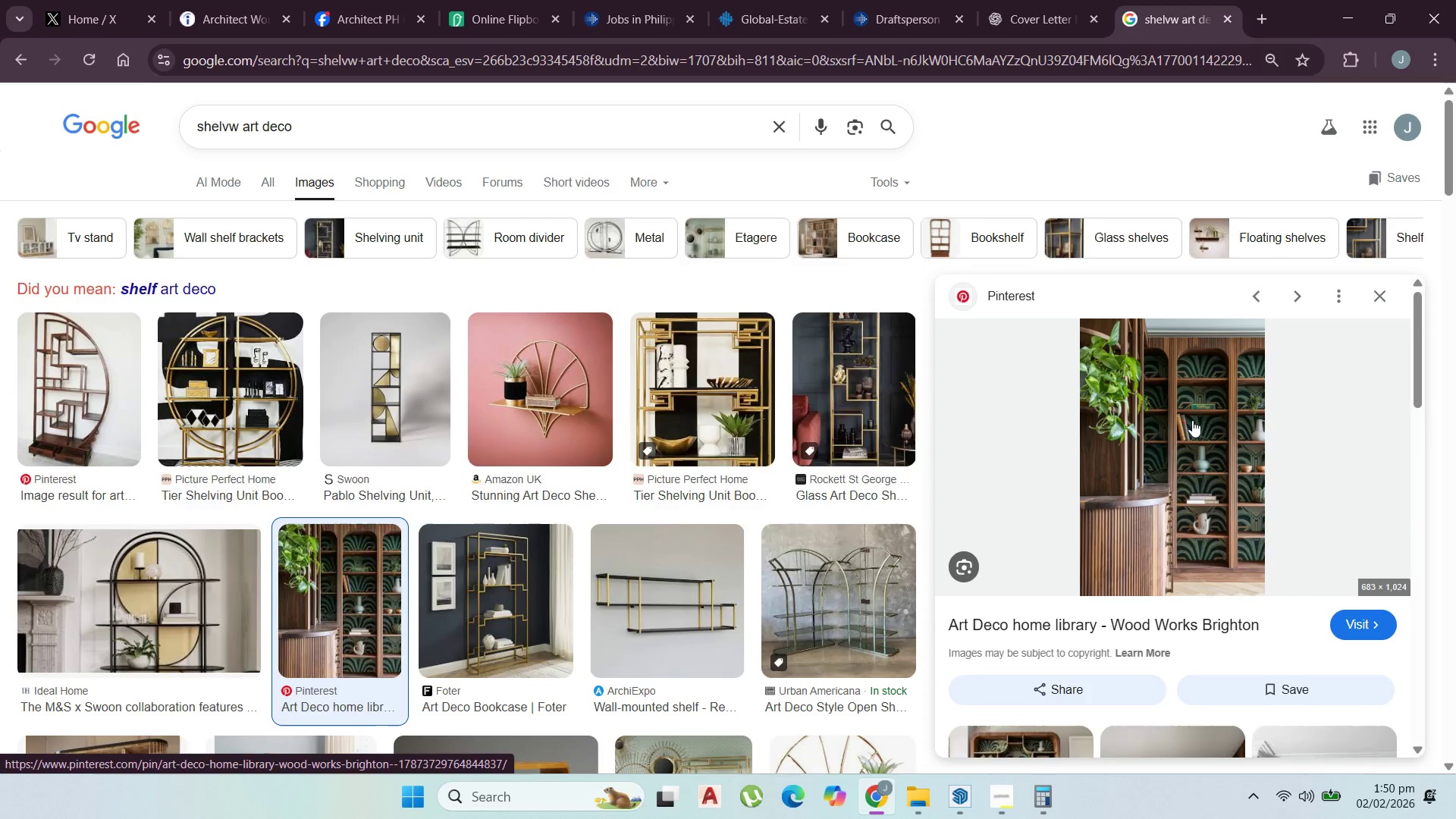 
left_click([1352, 24])